 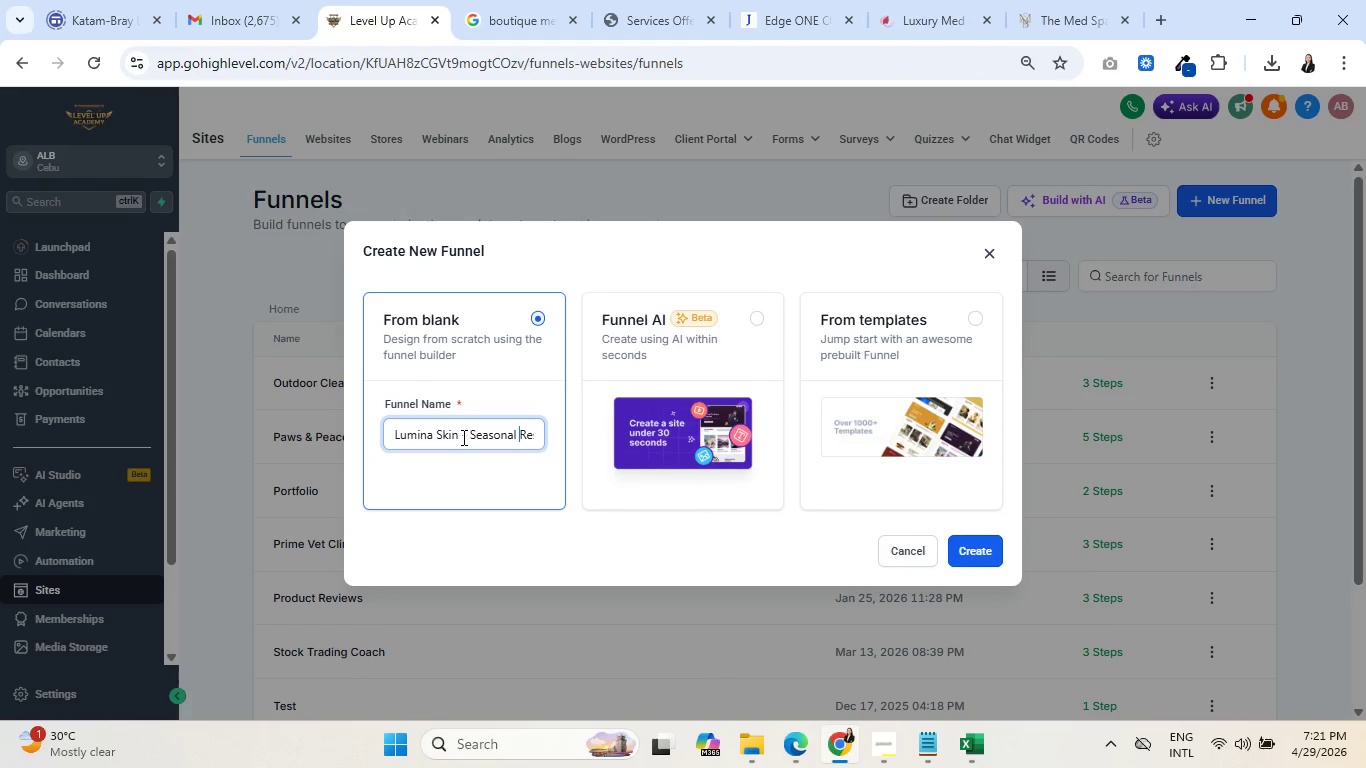 
left_click_drag(start_coordinate=[472, 436], to_coordinate=[571, 434])
 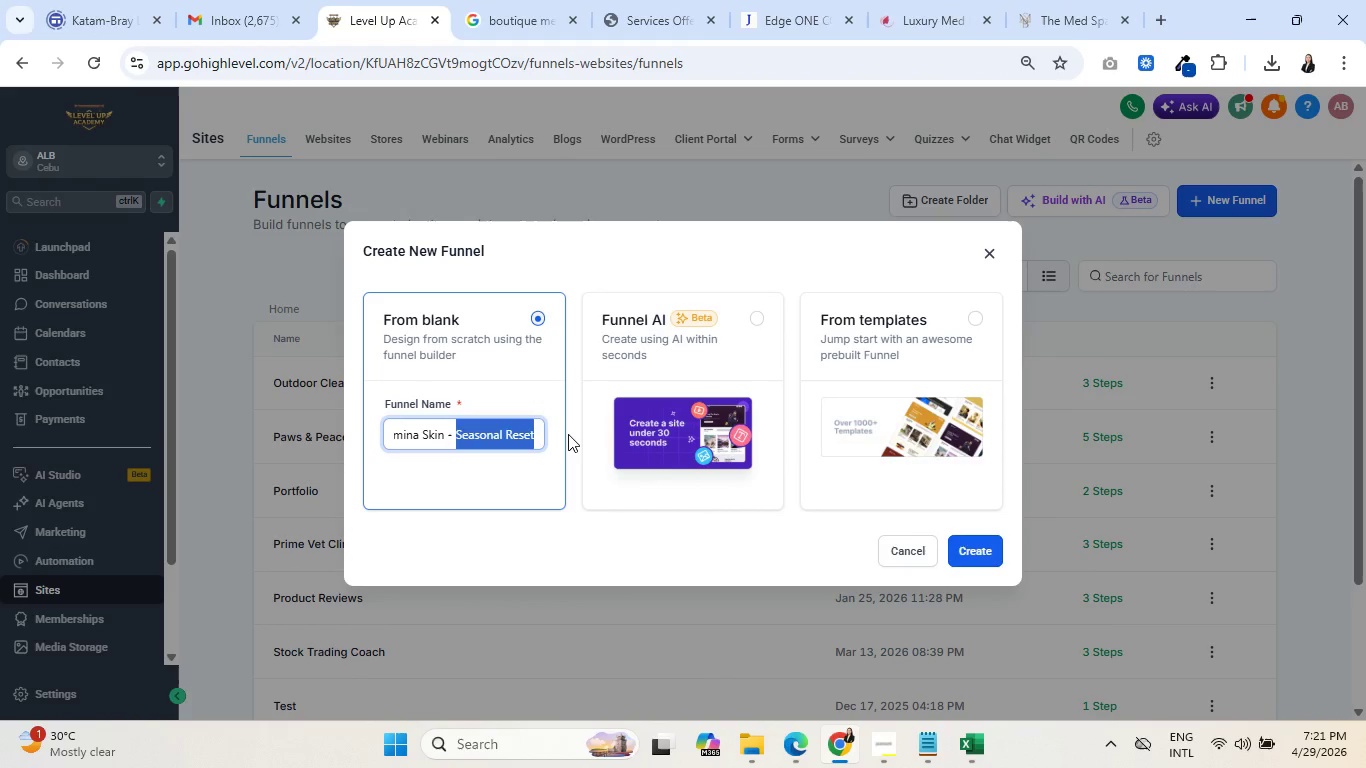 
key(Control+V)
 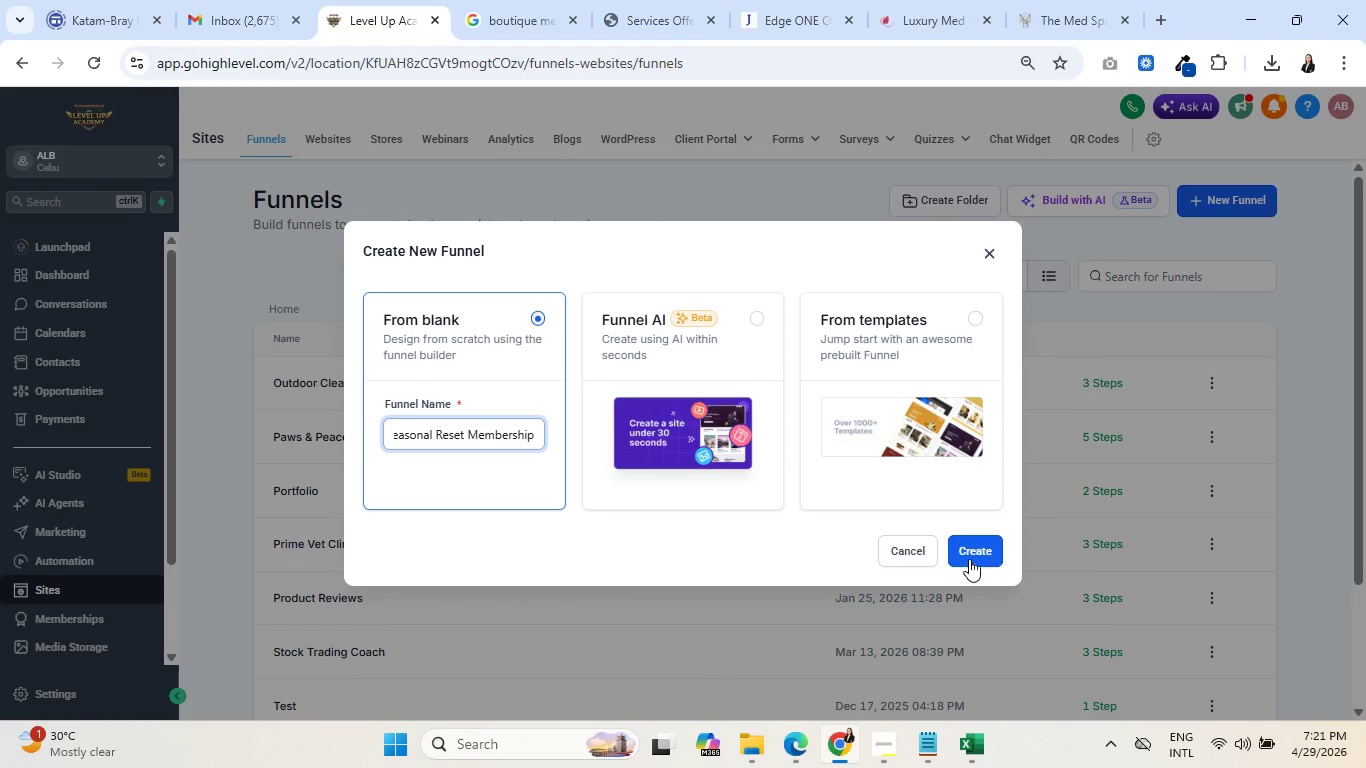 
left_click([970, 553])
 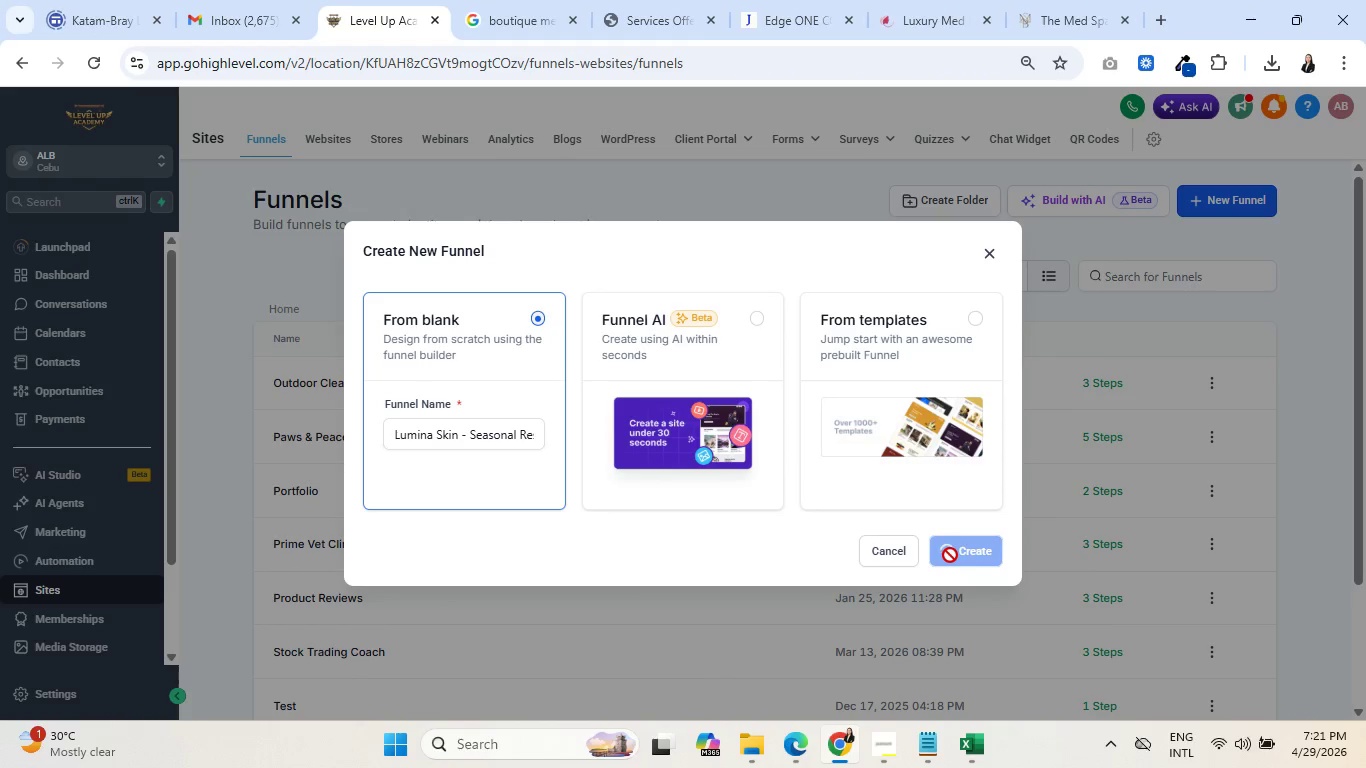 
wait(8.7)
 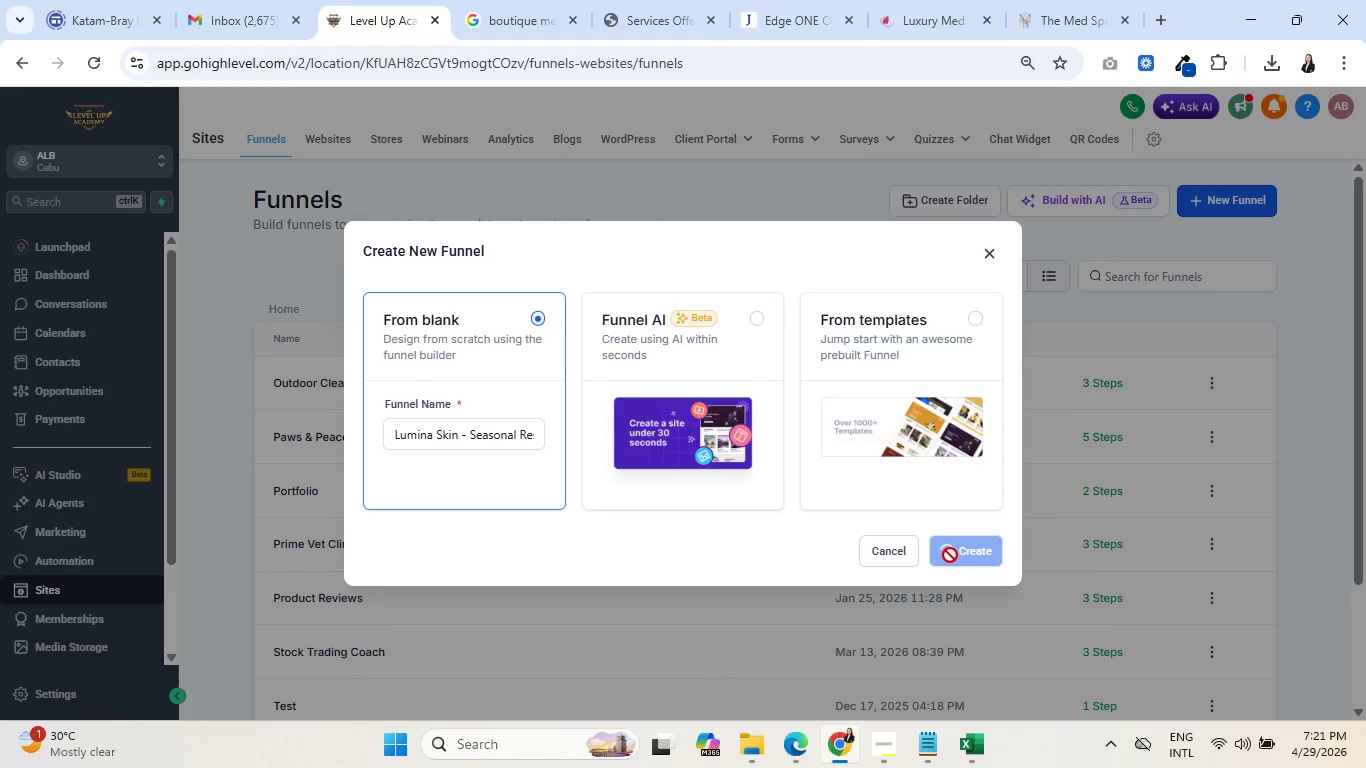 
left_click([406, 355])
 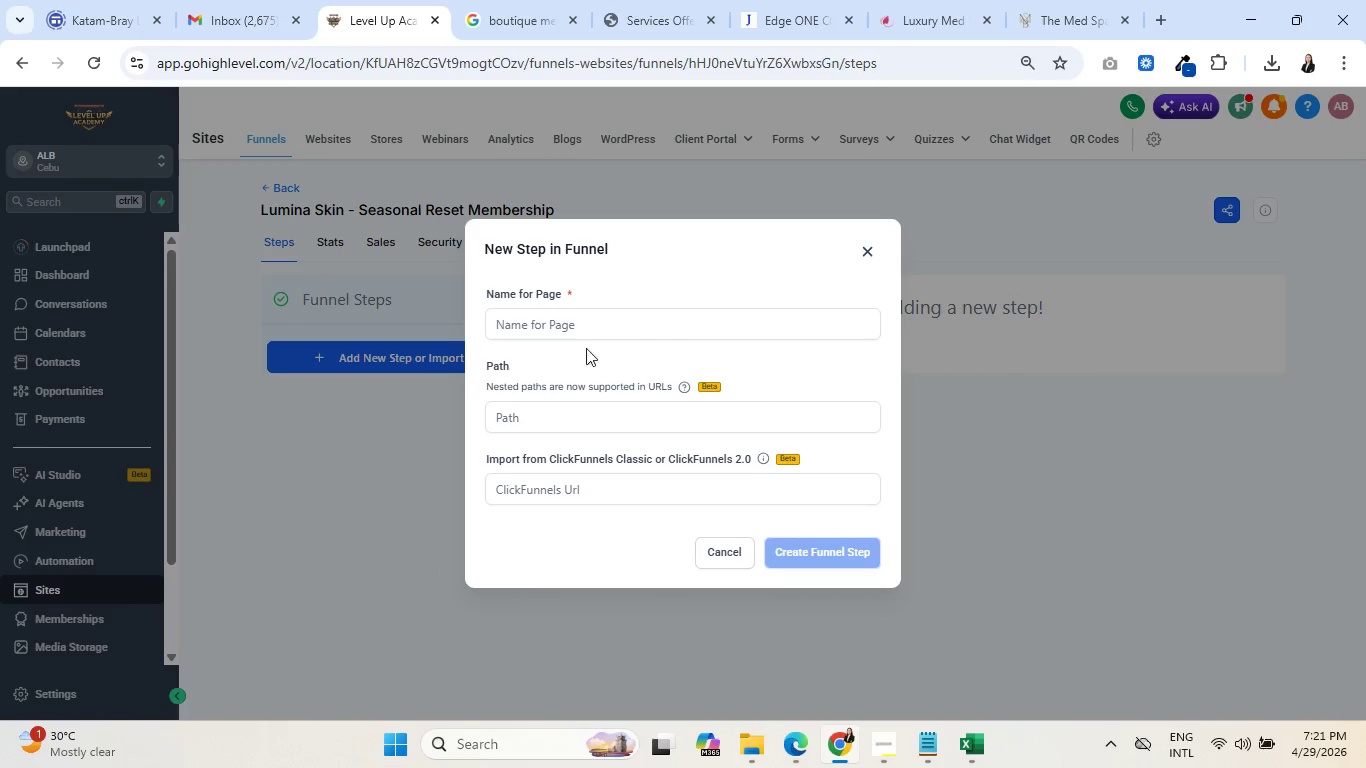 
left_click([641, 325])
 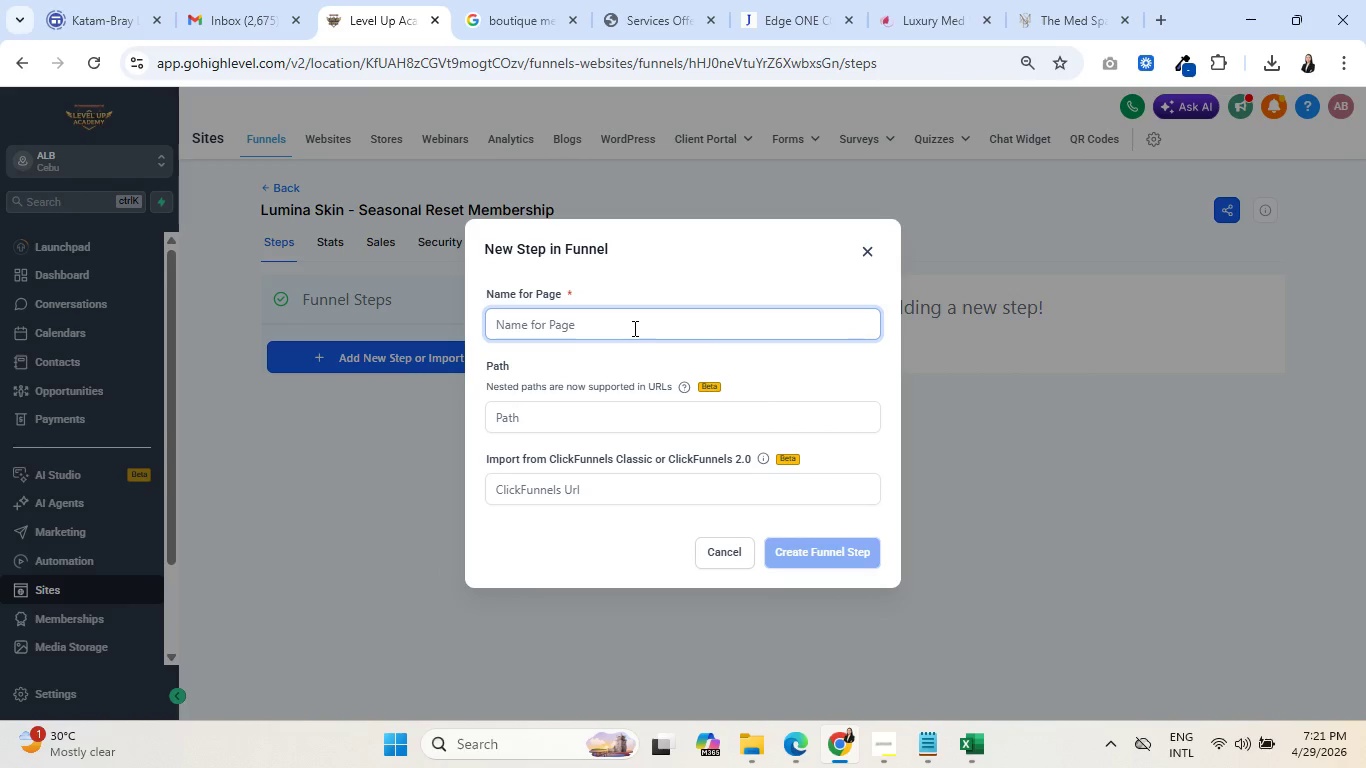 
wait(10.08)
 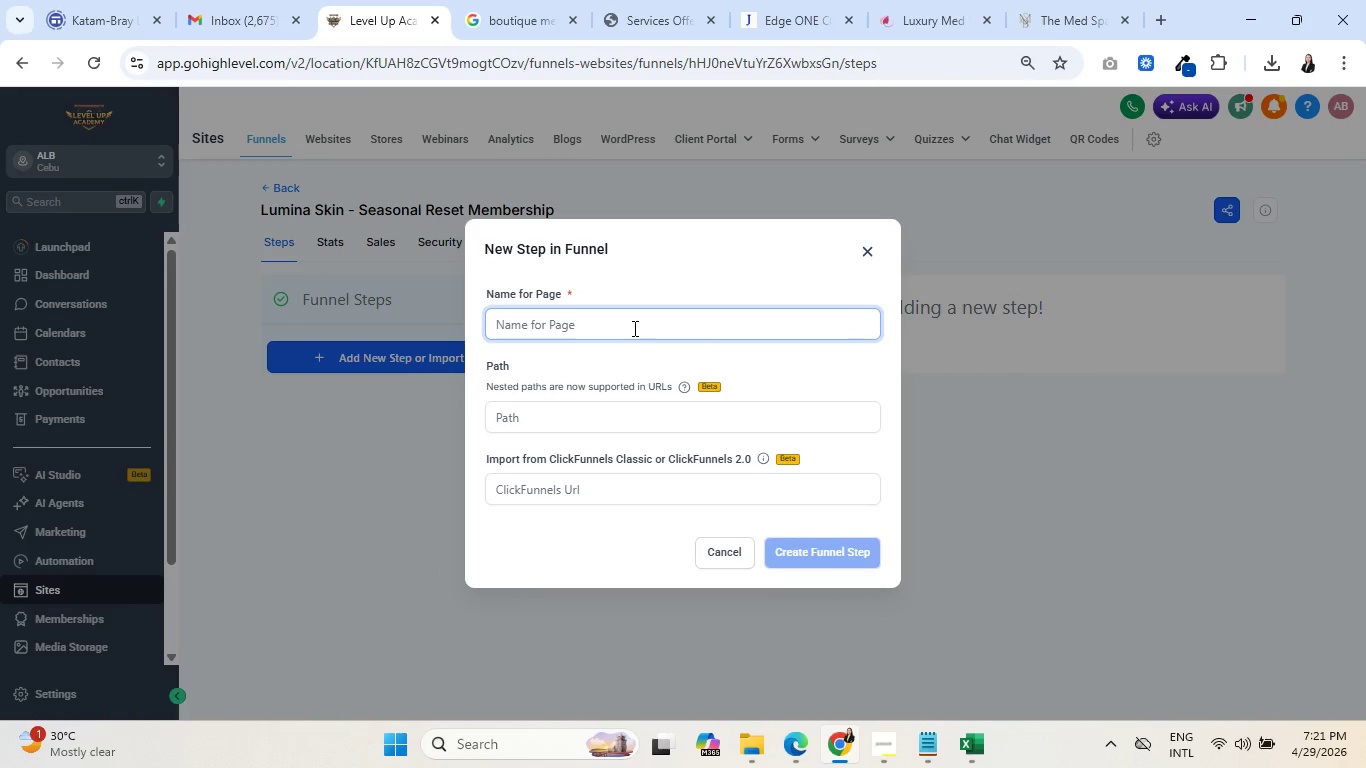 
type(Landing PAge)
key(Backspace)
key(Backspace)
key(Backspace)
type(age - )
 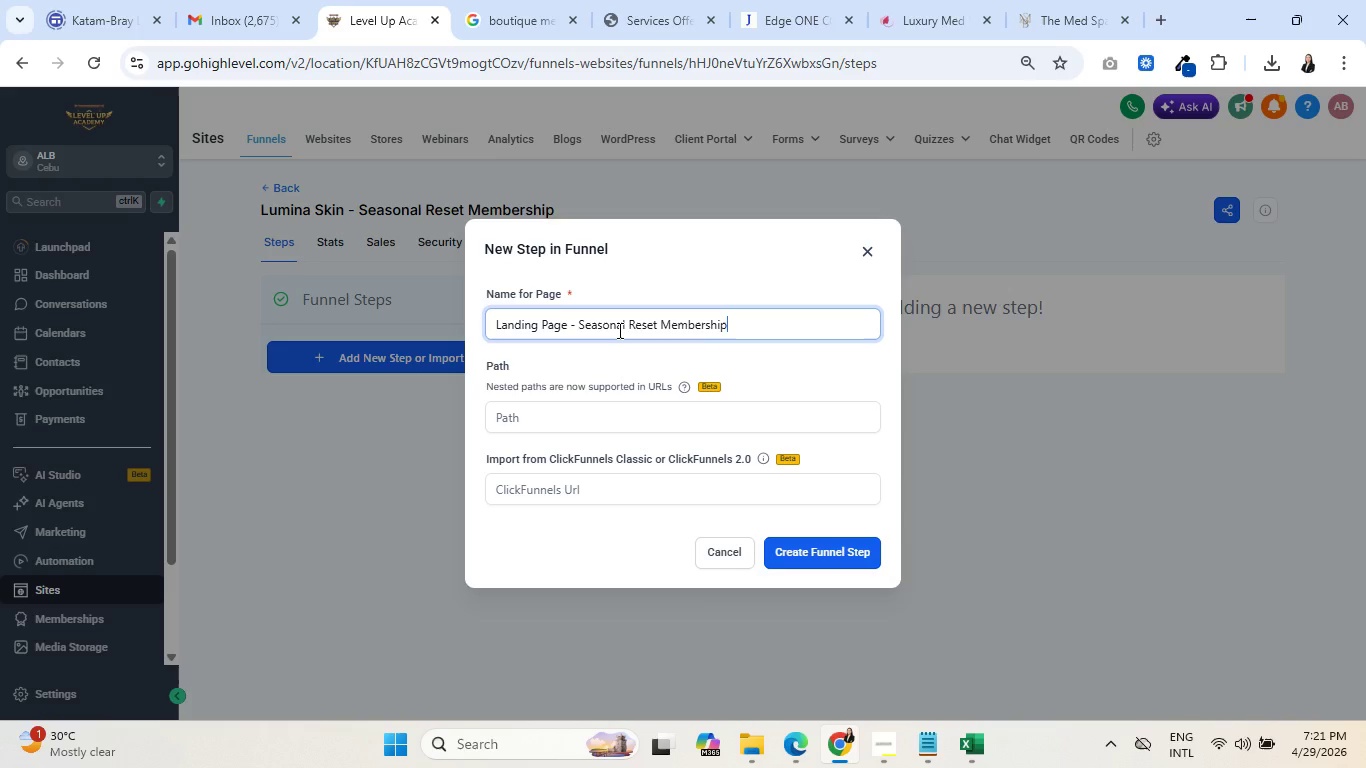 
 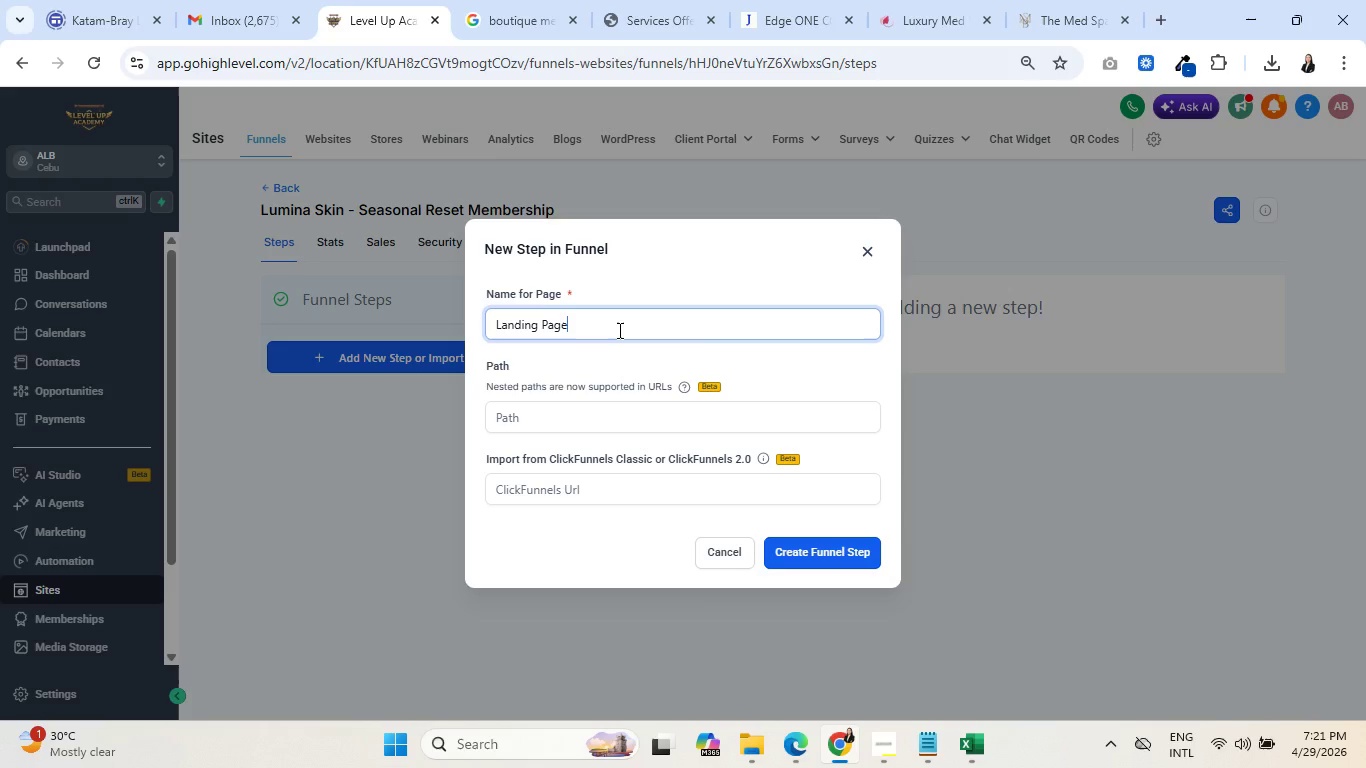 
key(Control+ControlLeft)
 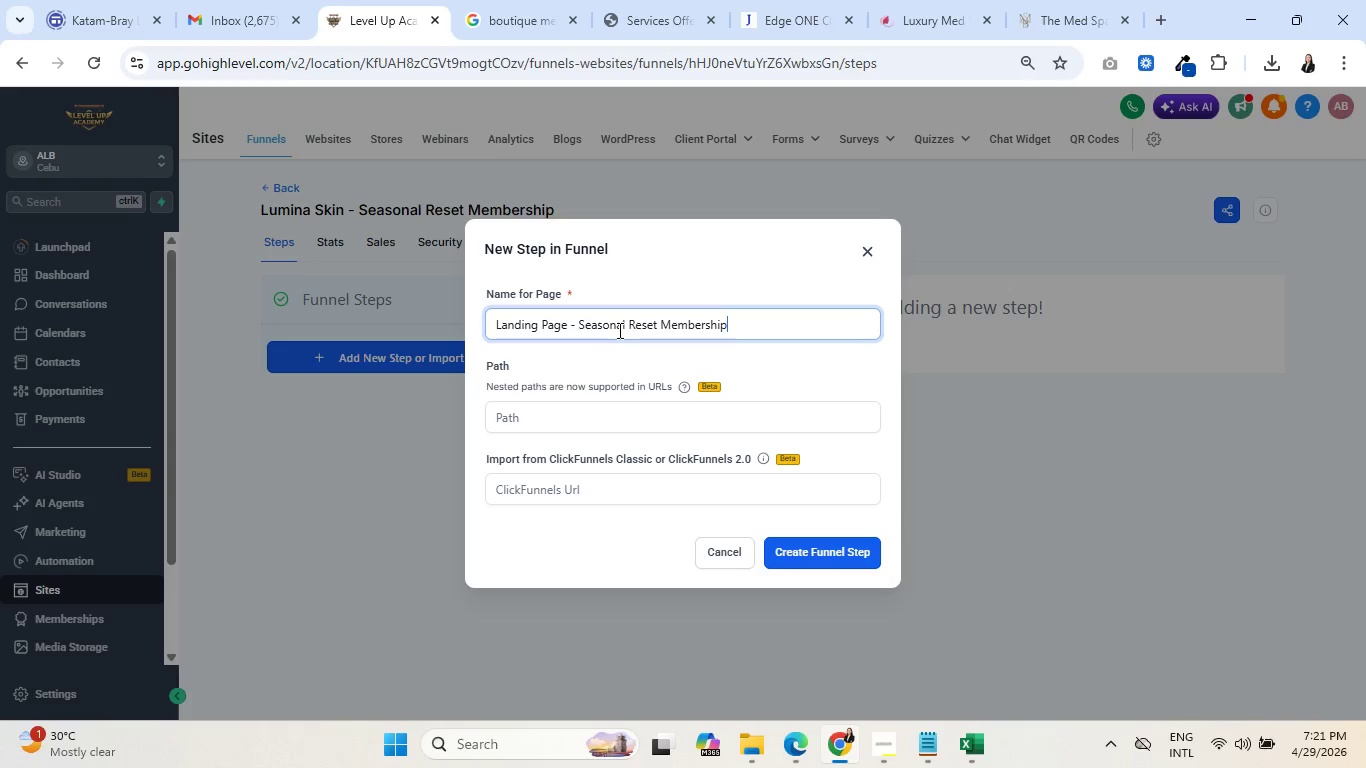 
key(Control+V)
 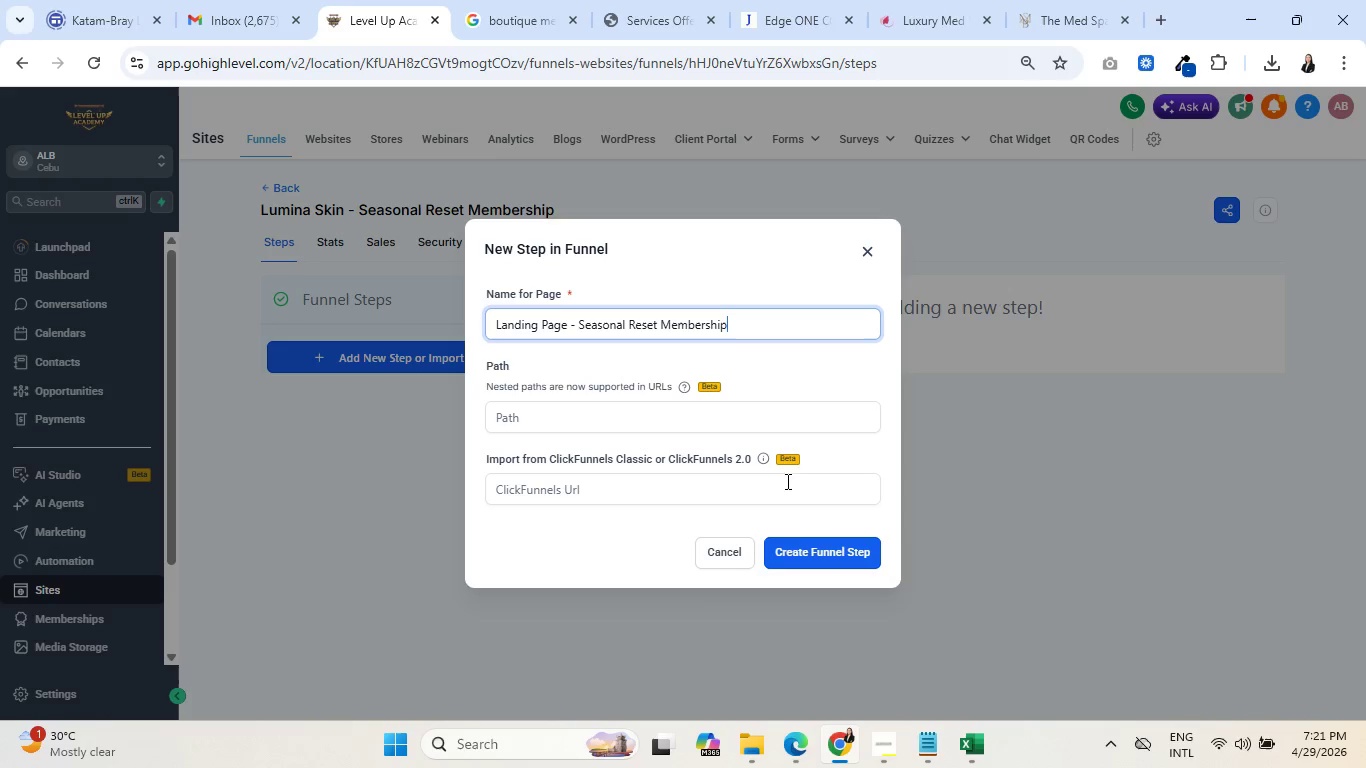 
left_click([800, 562])
 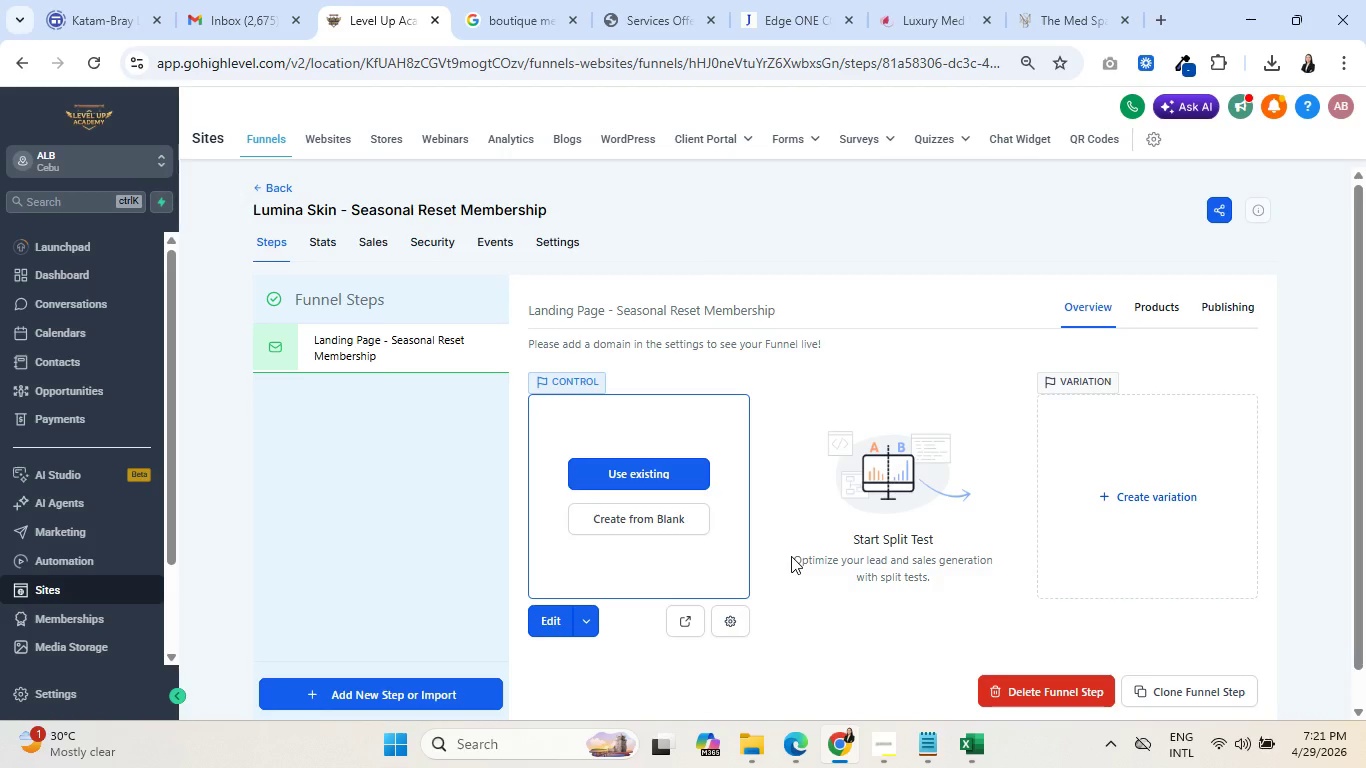 
wait(13.45)
 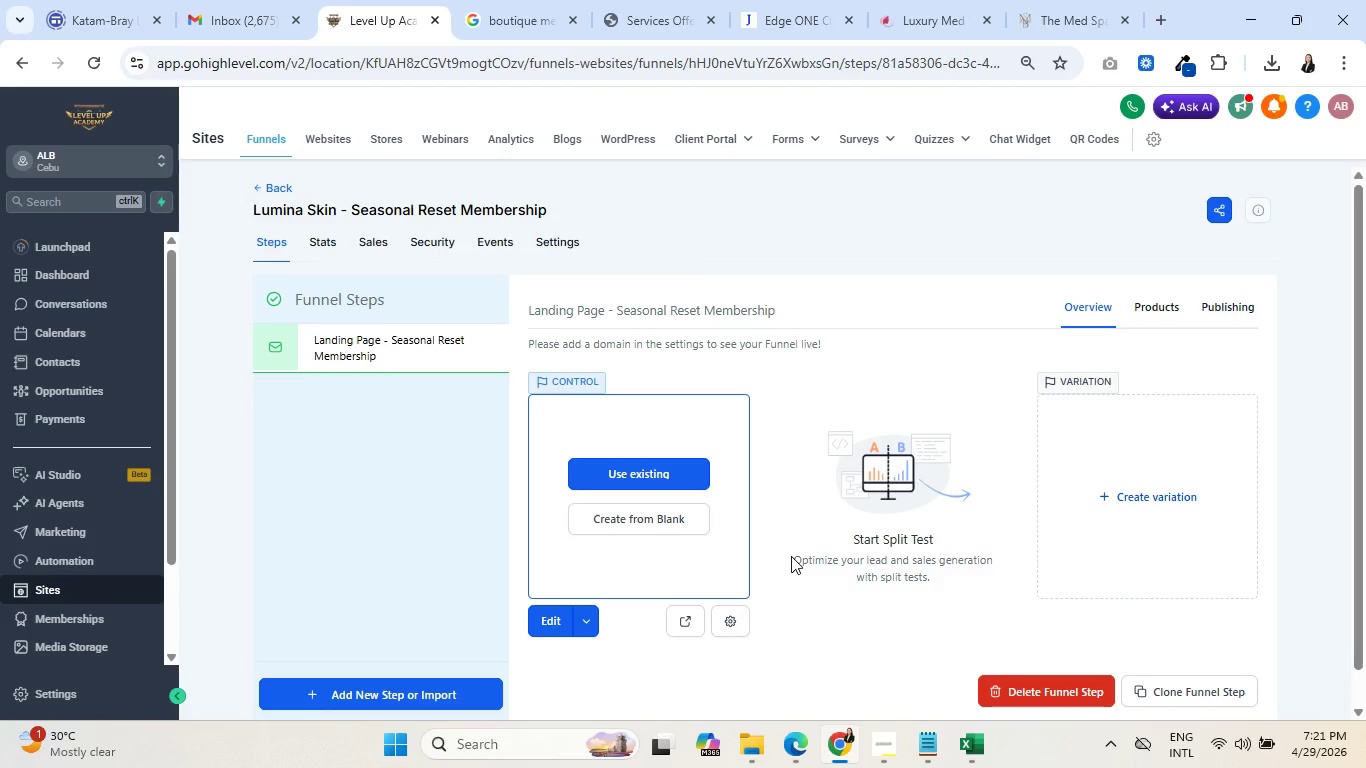 
left_click([547, 621])
 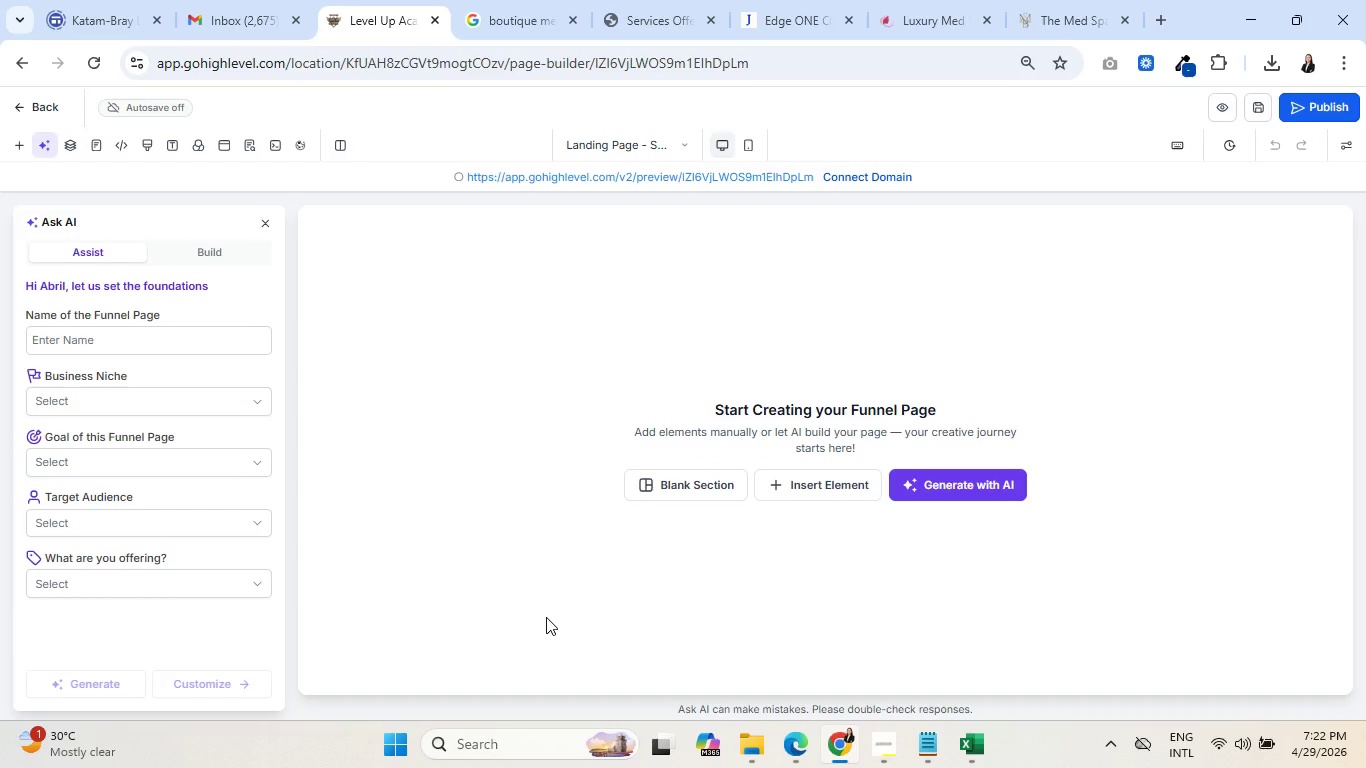 
wait(32.94)
 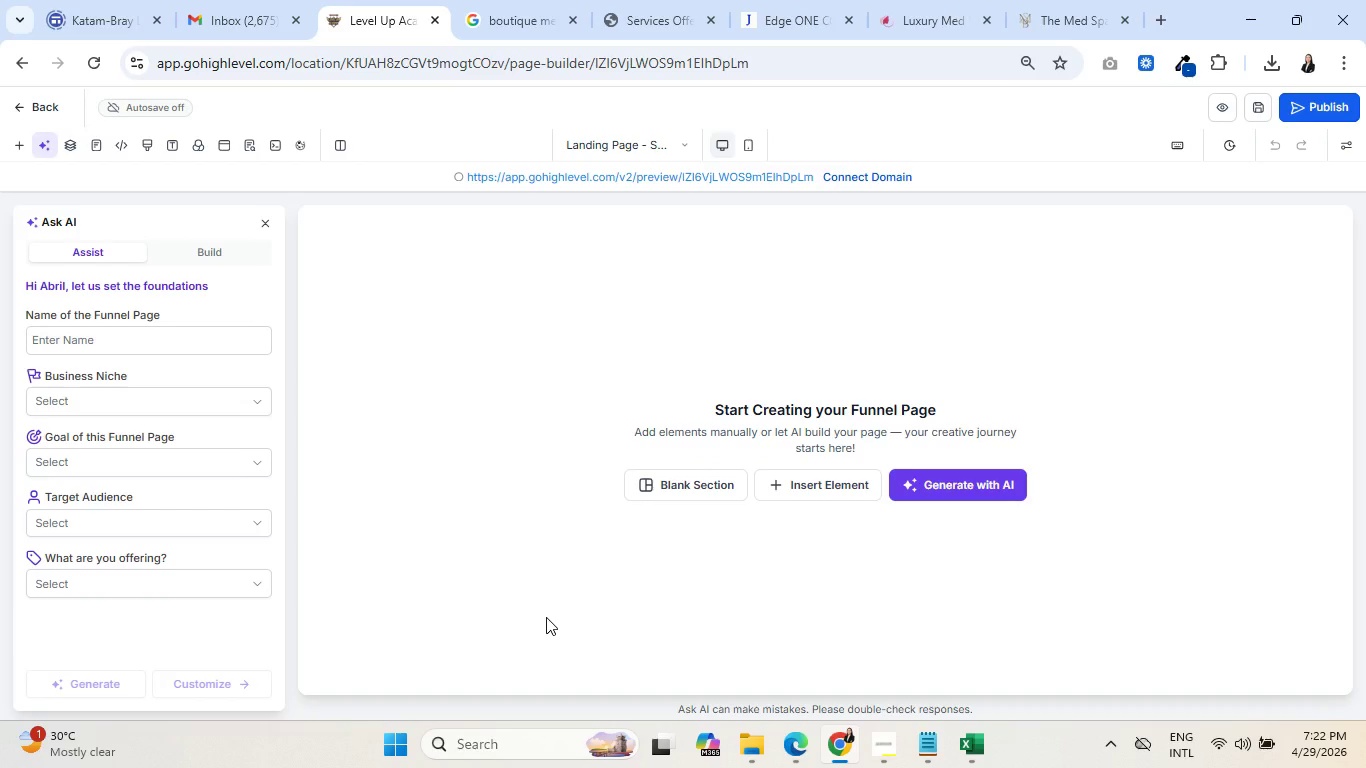 
left_click([265, 221])
 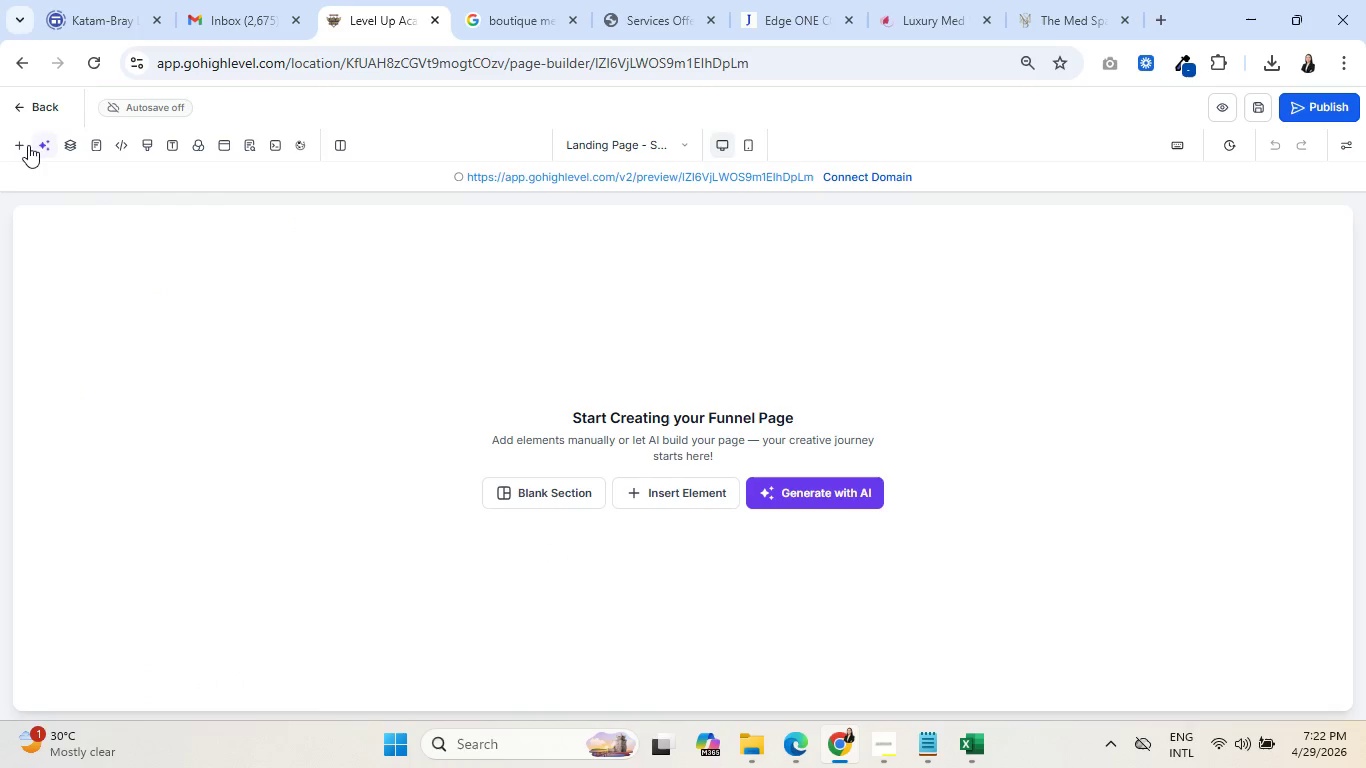 
left_click([20, 141])
 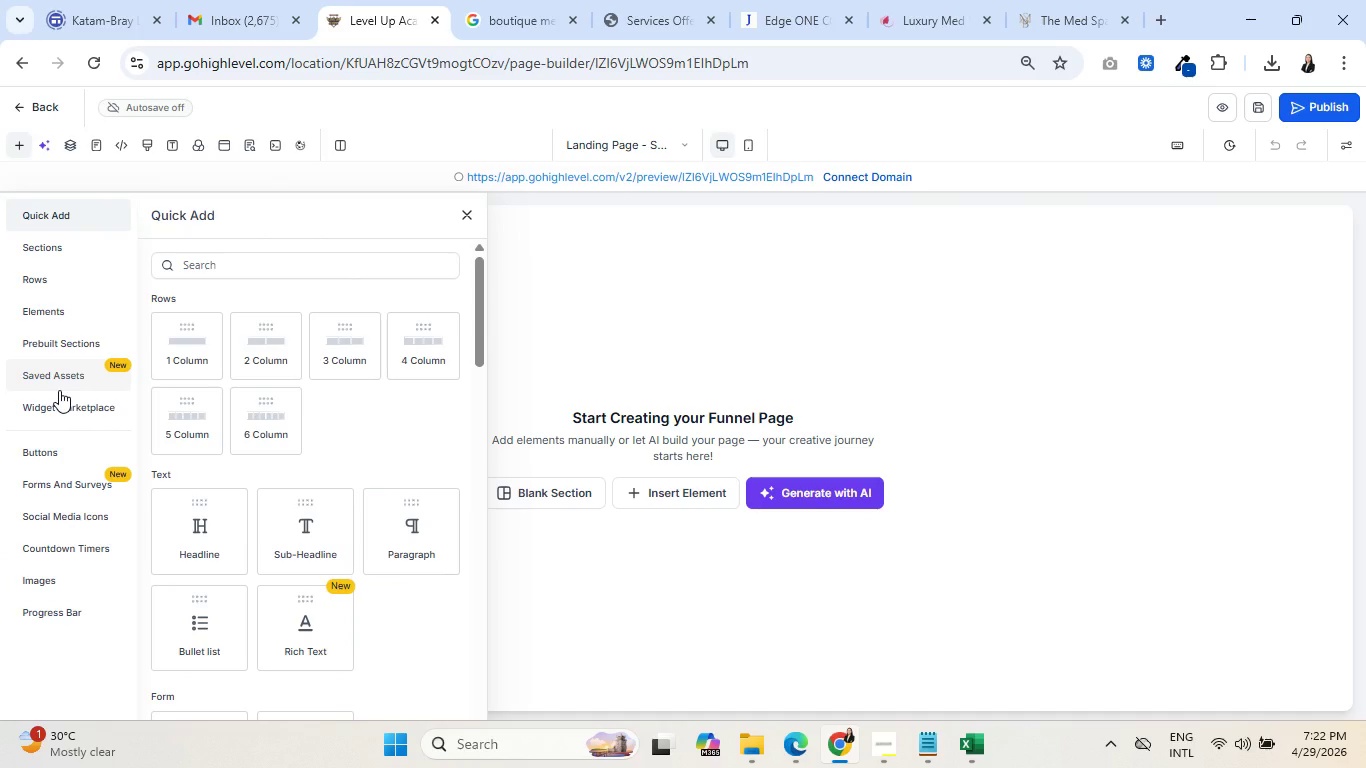 
wait(5.23)
 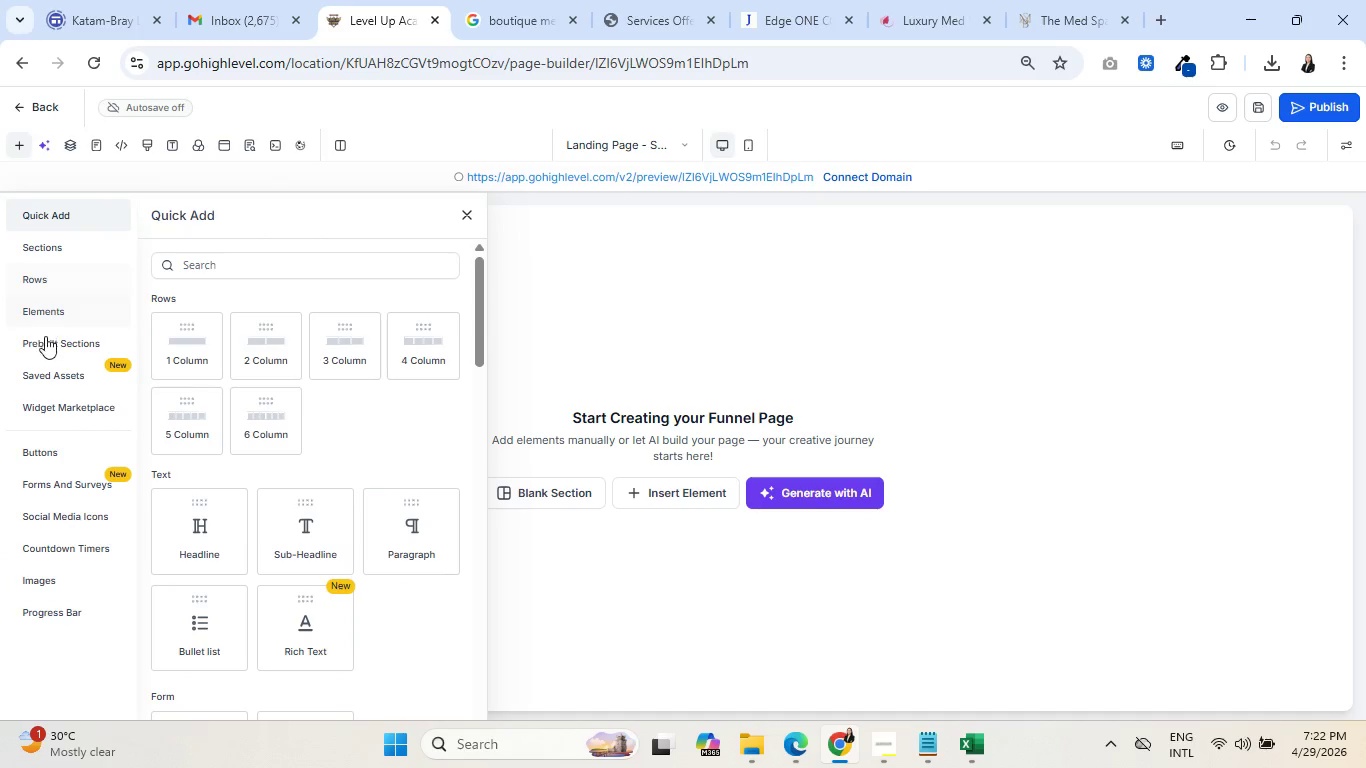 
left_click([61, 257])
 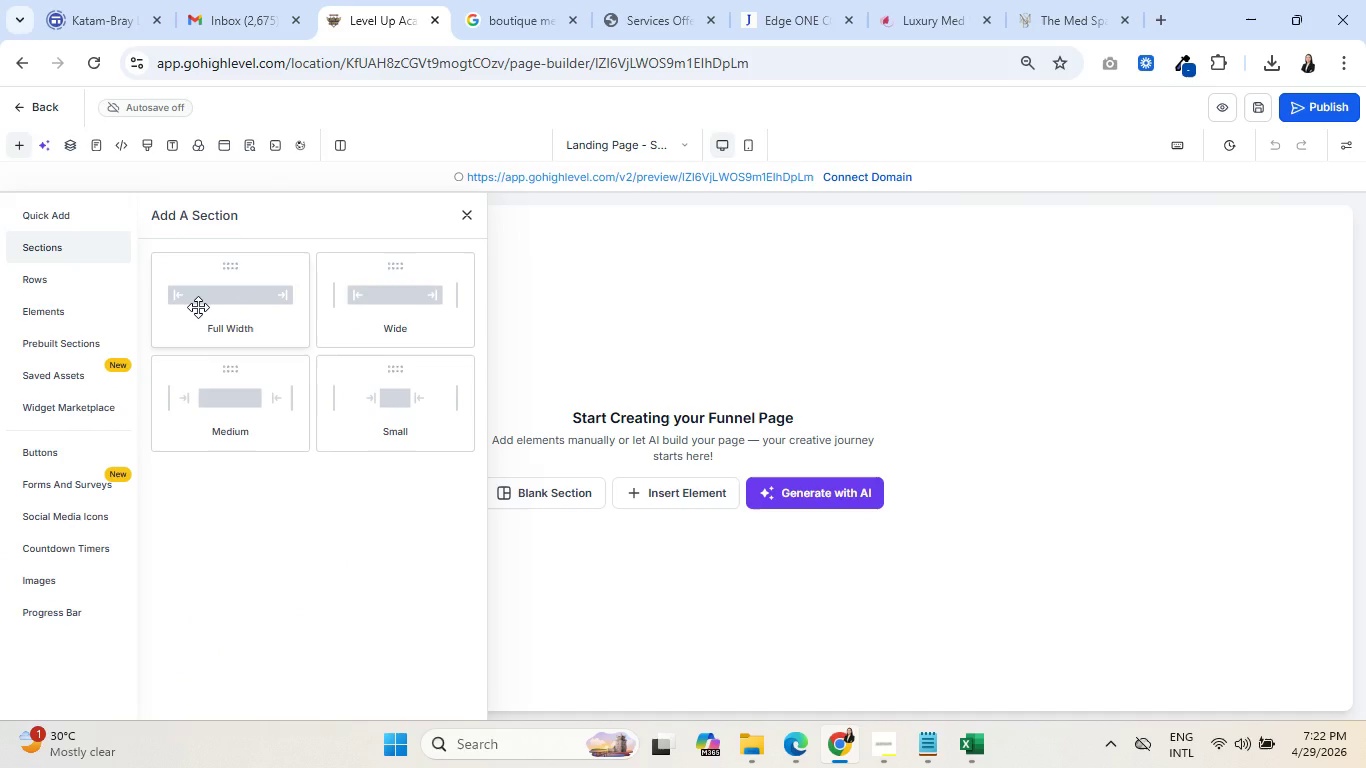 
left_click_drag(start_coordinate=[198, 307], to_coordinate=[594, 301])
 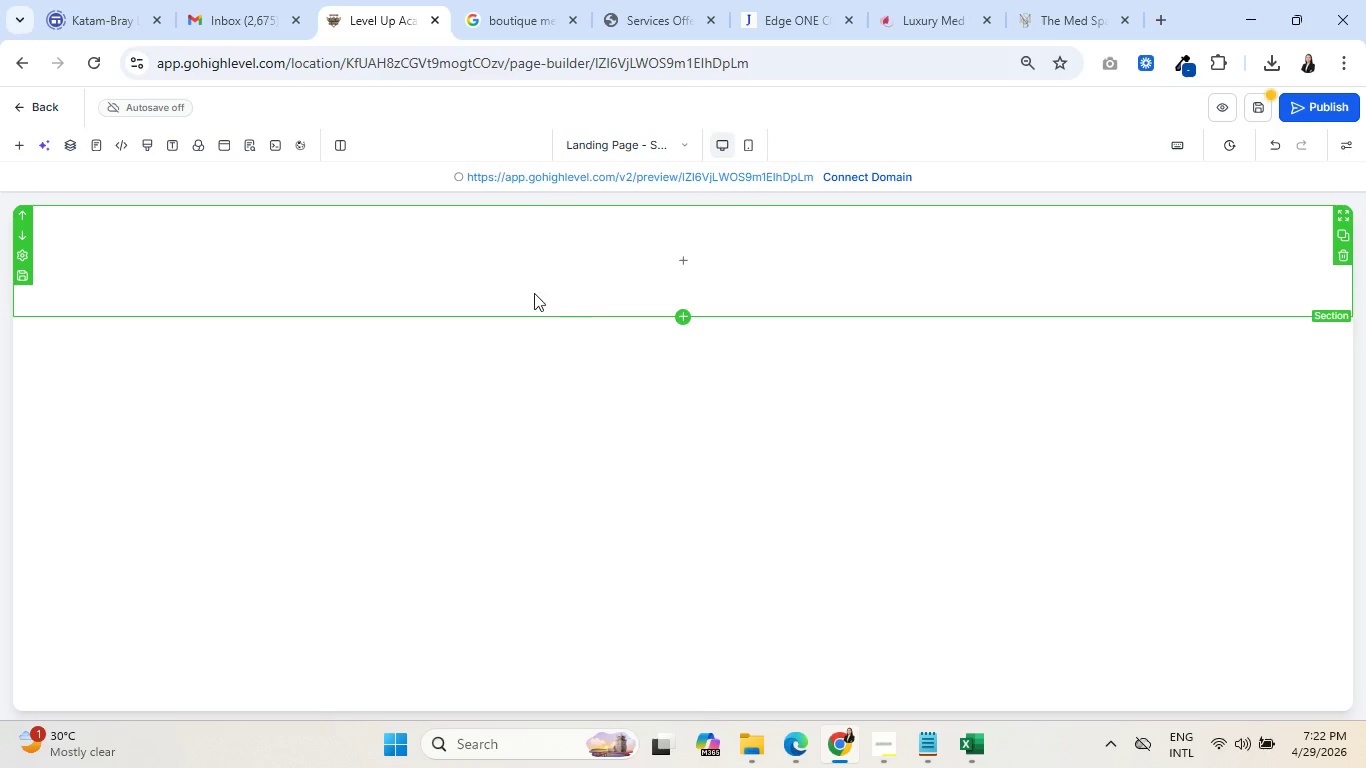 
left_click([15, 143])
 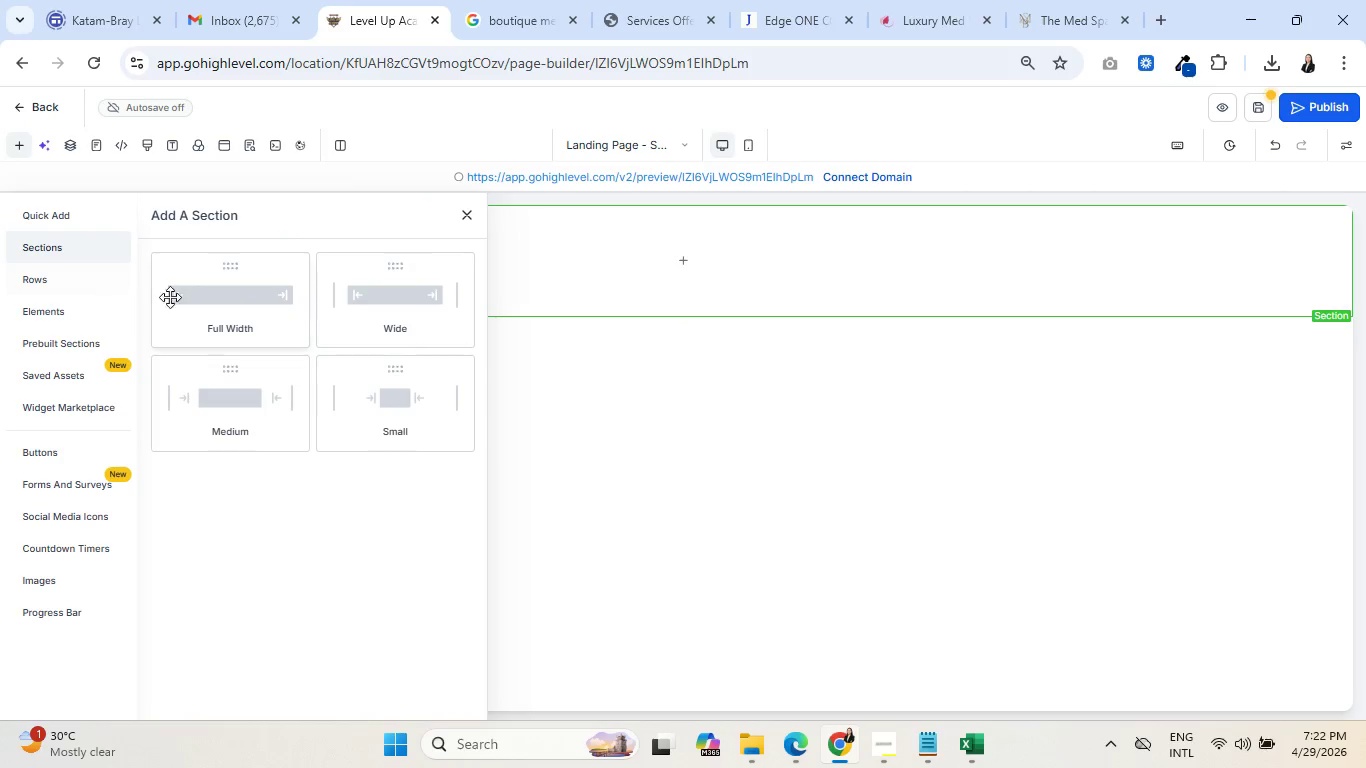 
left_click_drag(start_coordinate=[210, 287], to_coordinate=[644, 386])
 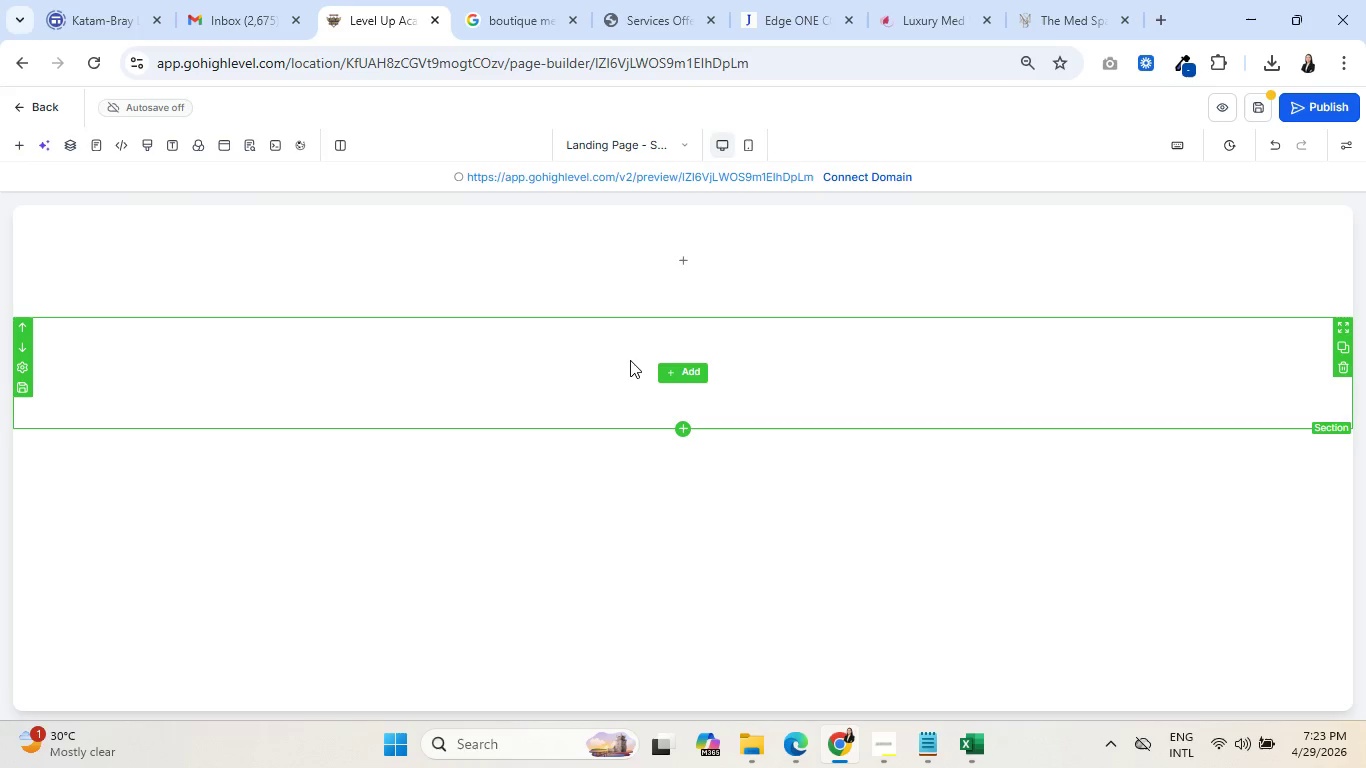 
wait(21.72)
 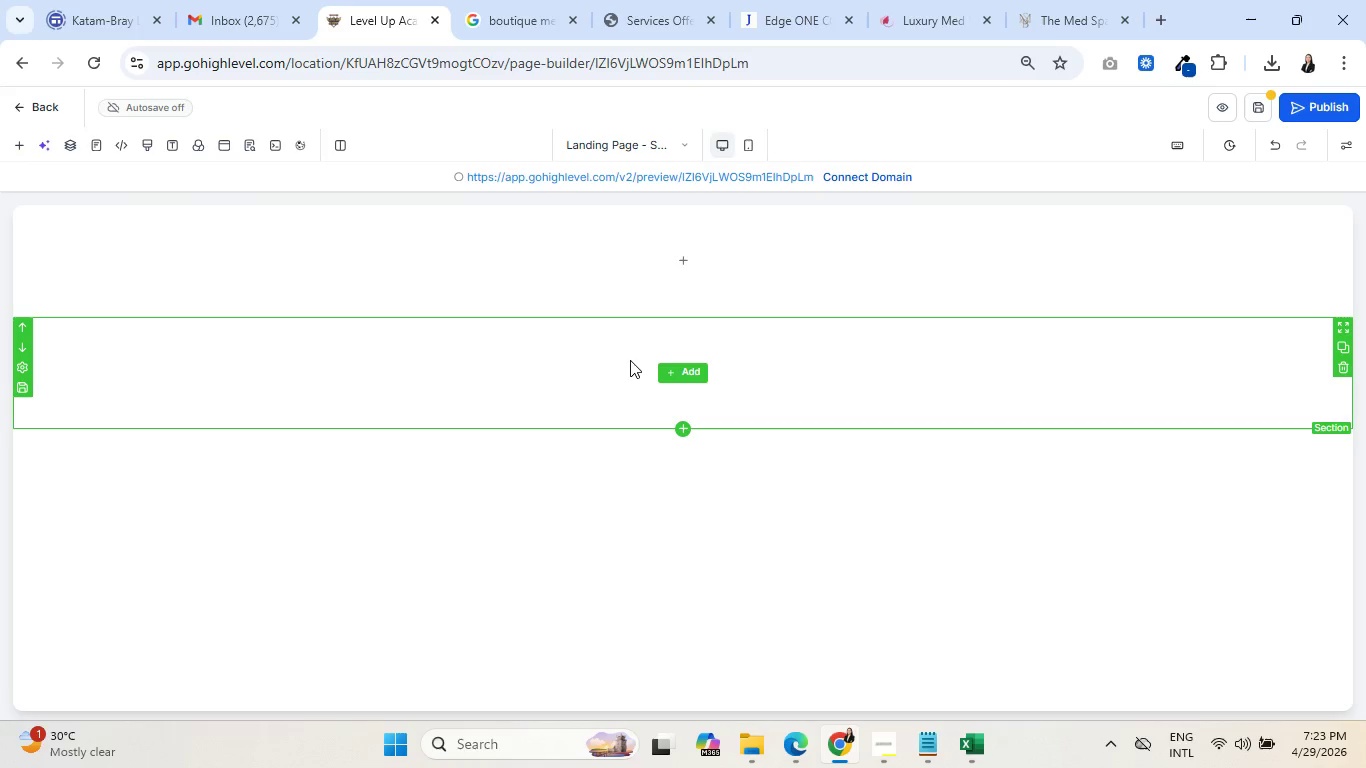 
left_click([878, 753])